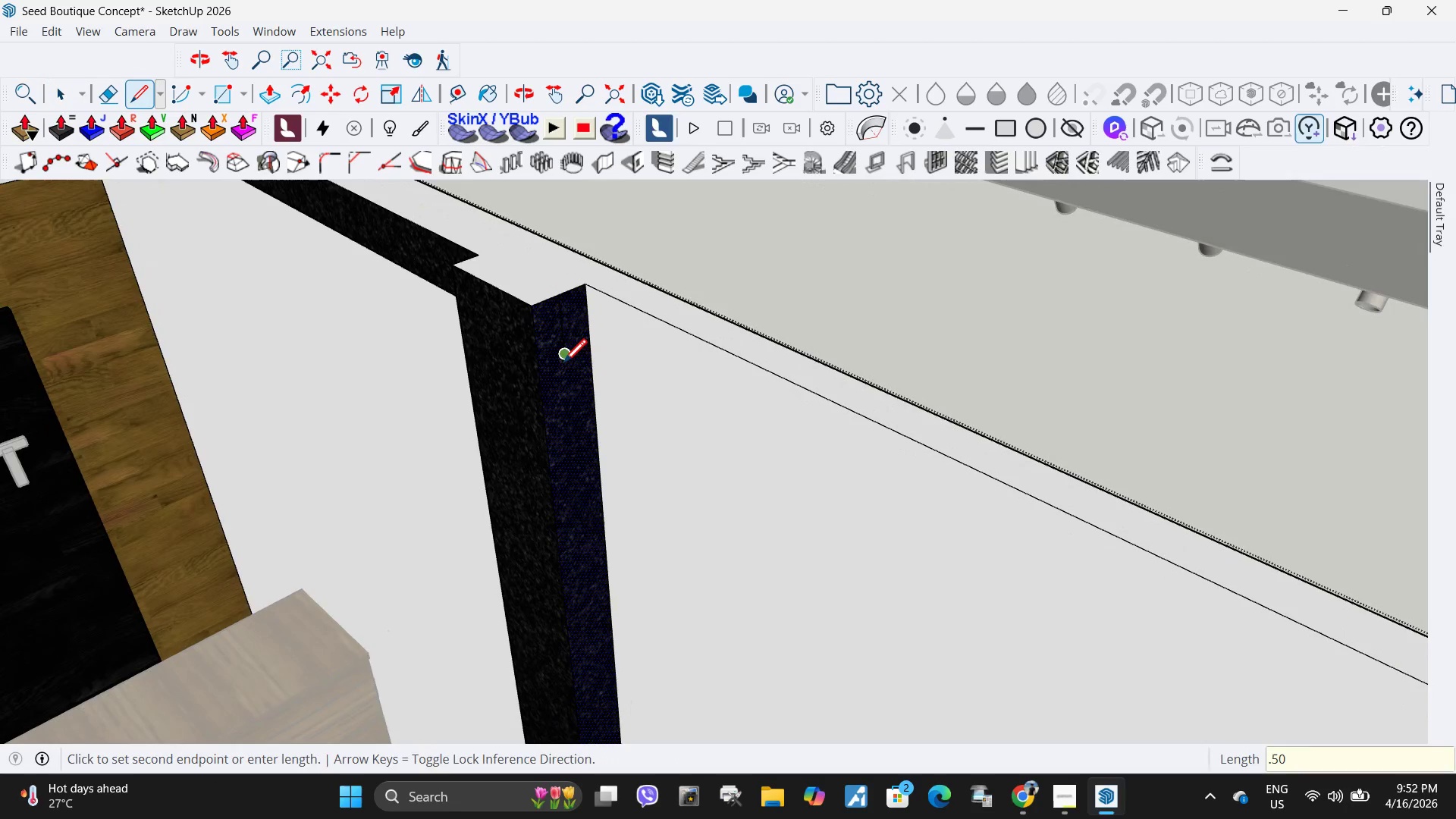 
key(NumpadEnter)
 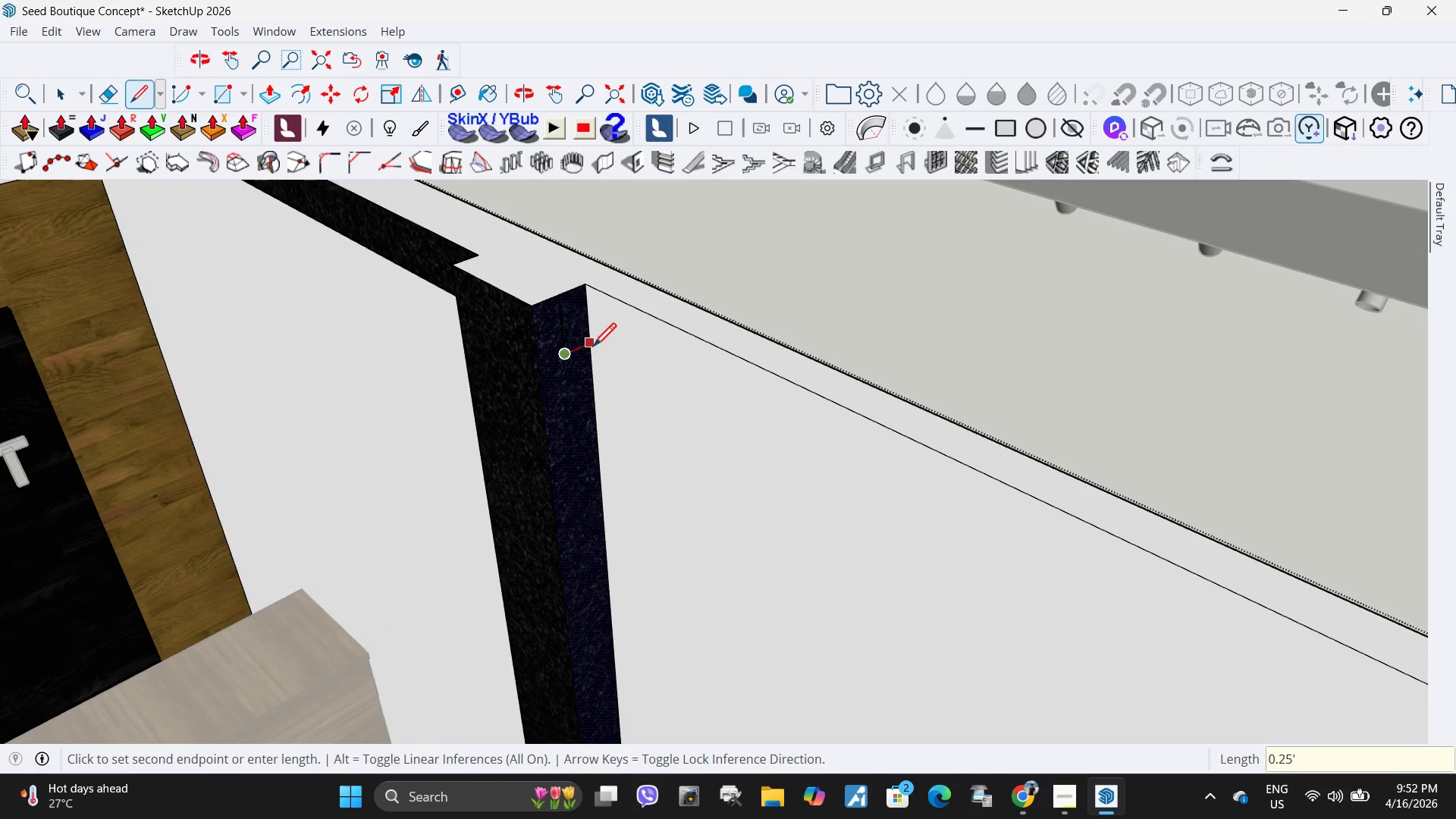 
left_click([594, 347])
 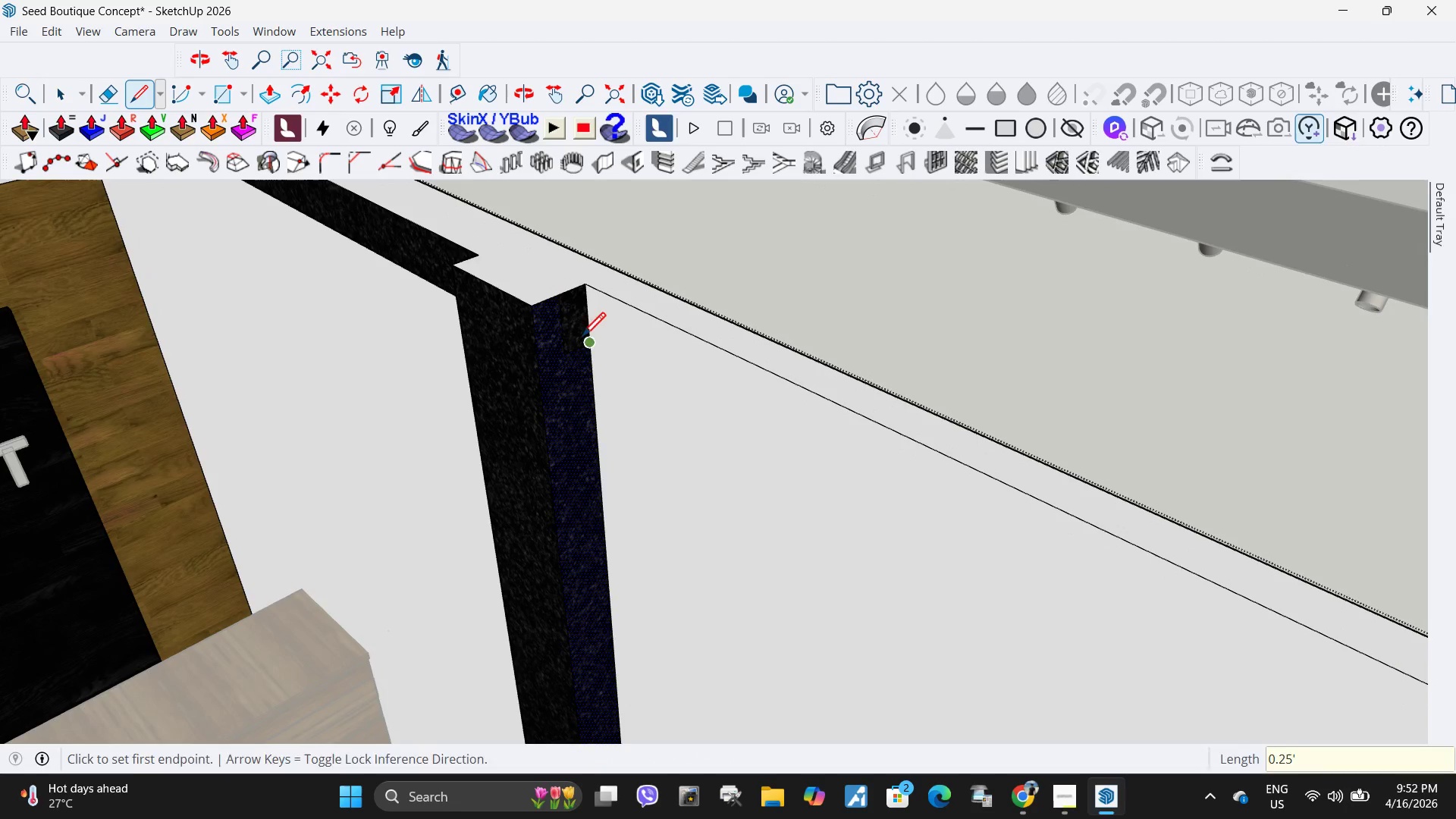 
key(Space)
 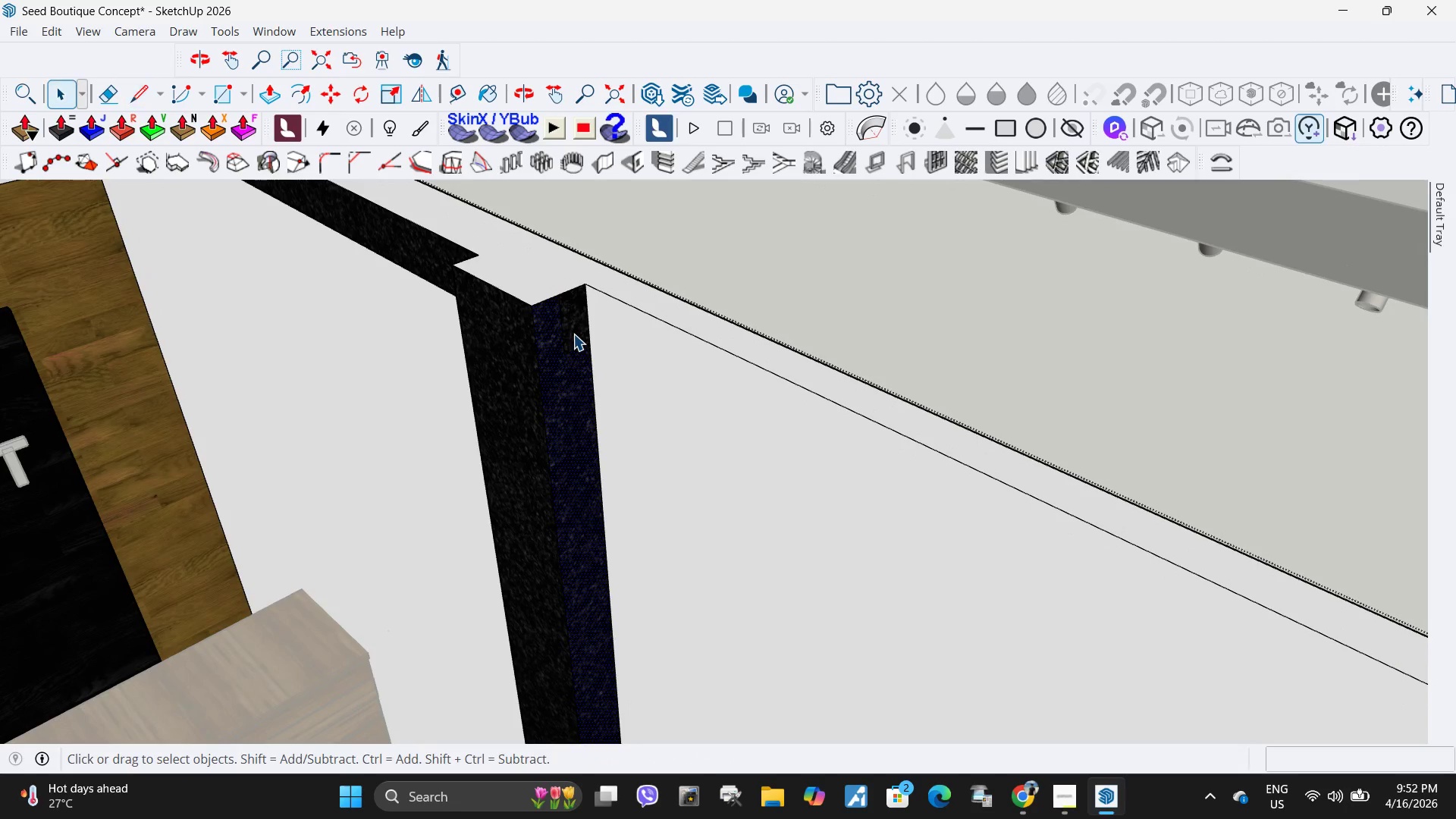 
double_click([573, 334])
 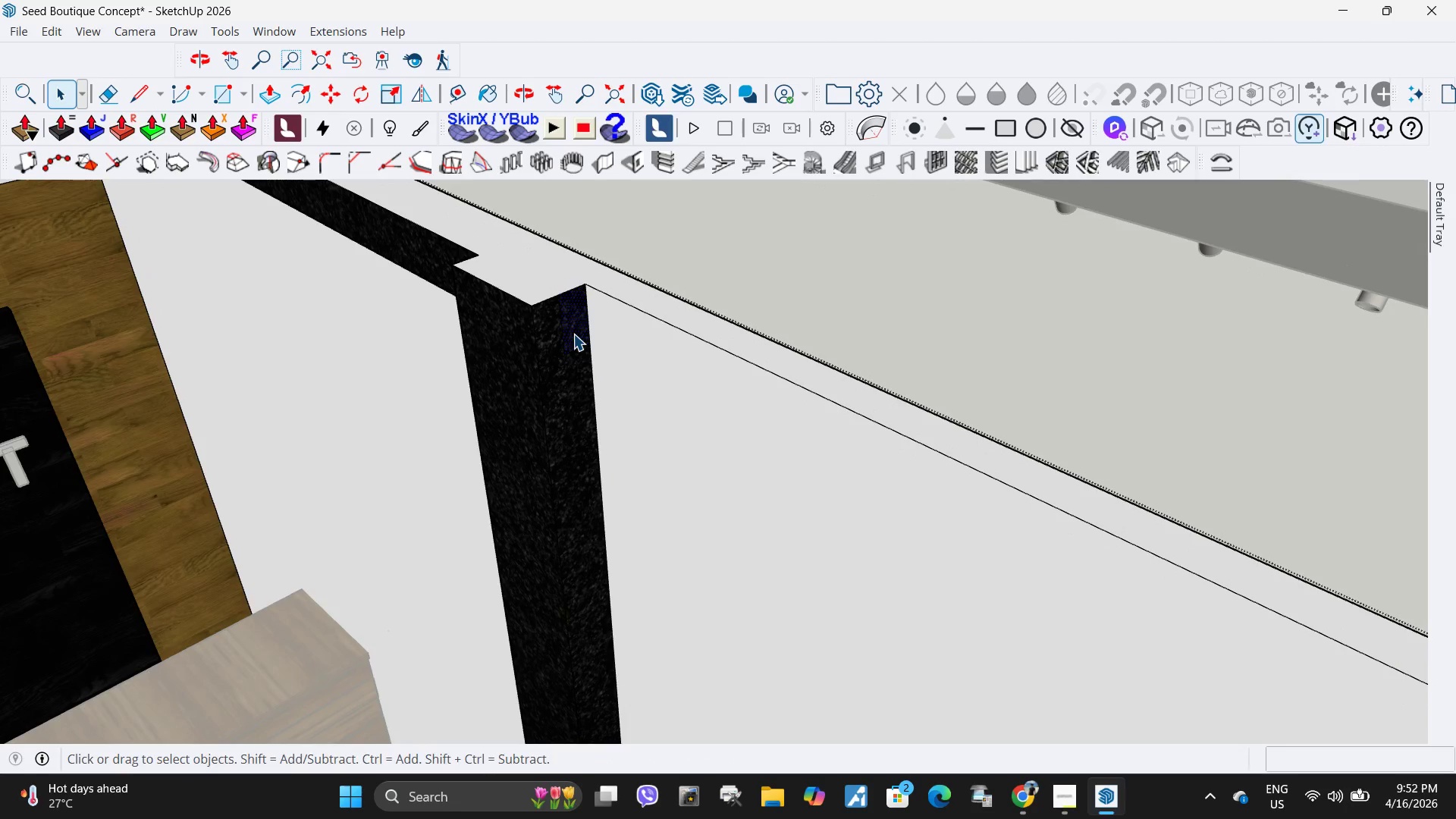 
key(P)
 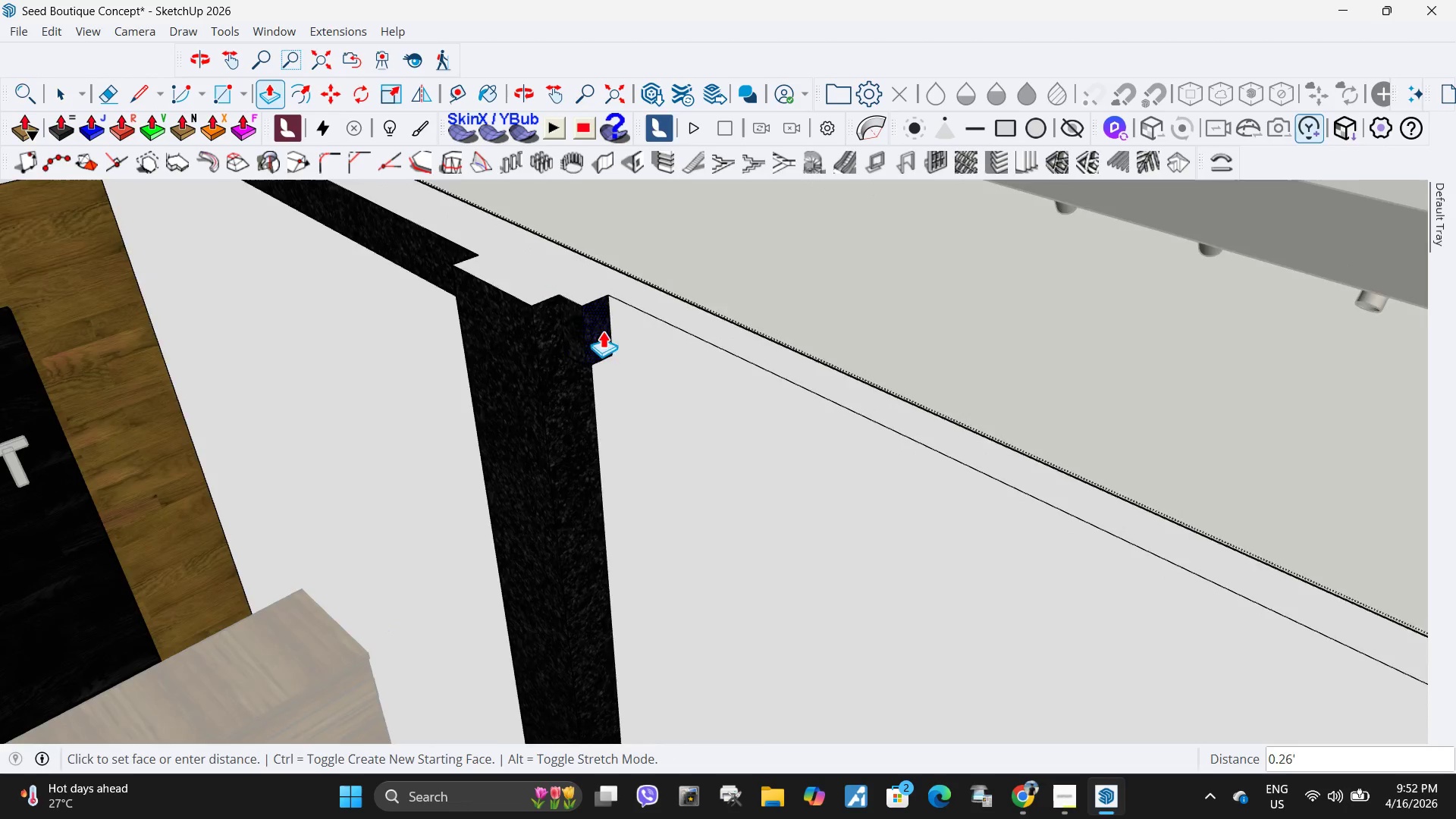 
scroll: coordinate [527, 343], scroll_direction: down, amount: 14.0
 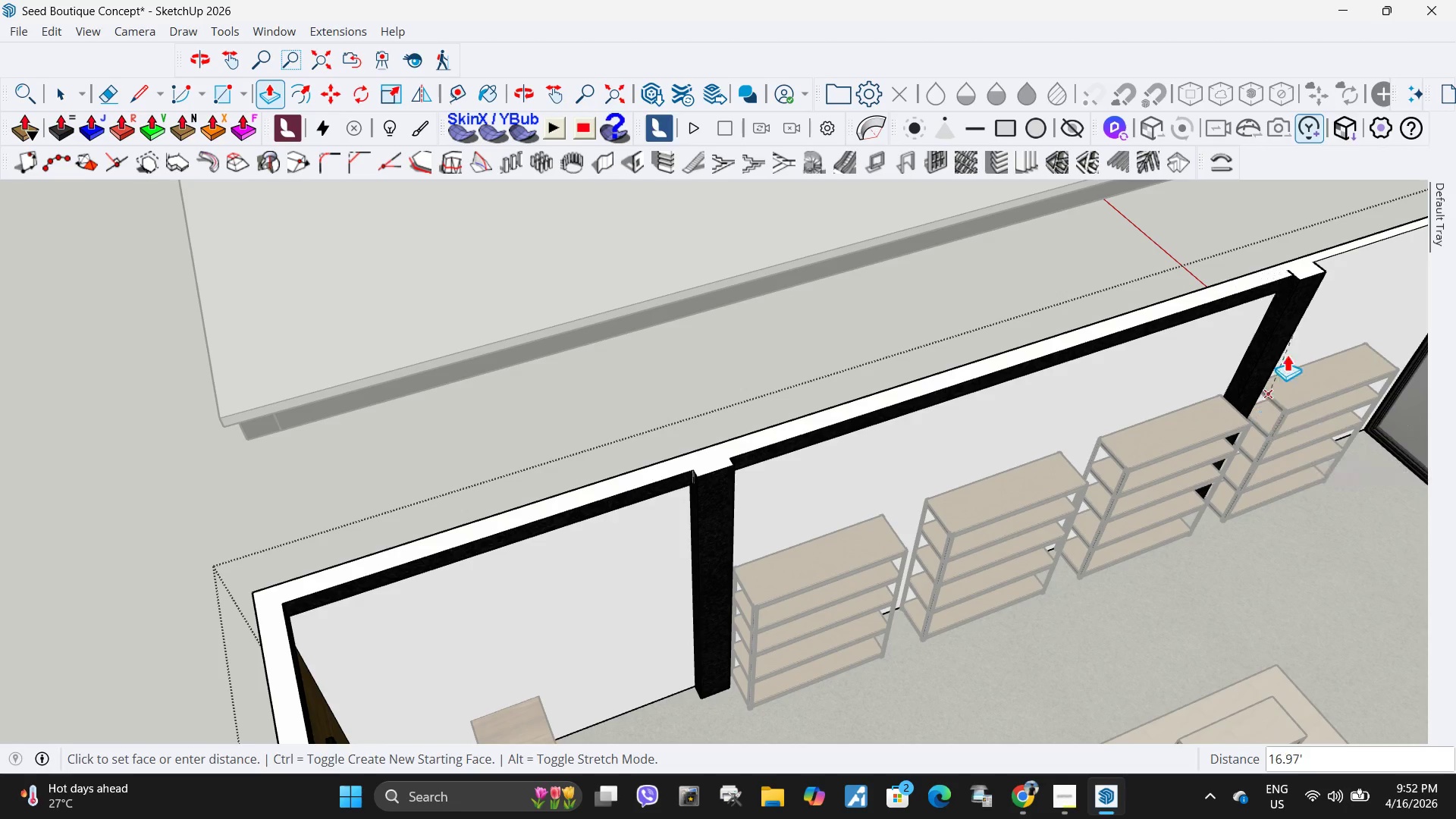 
scroll: coordinate [1189, 414], scroll_direction: up, amount: 20.0
 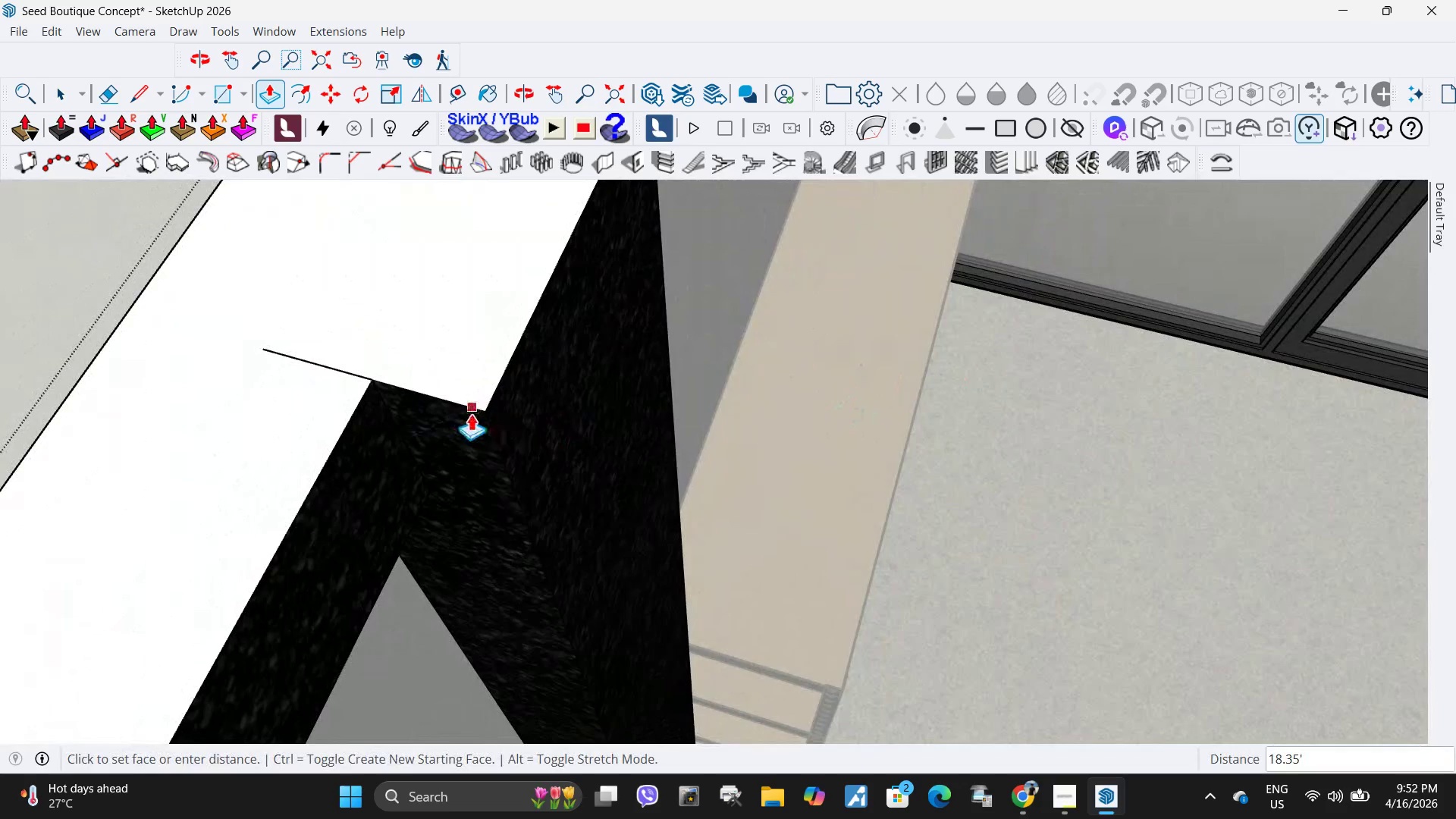 
left_click([486, 413])
 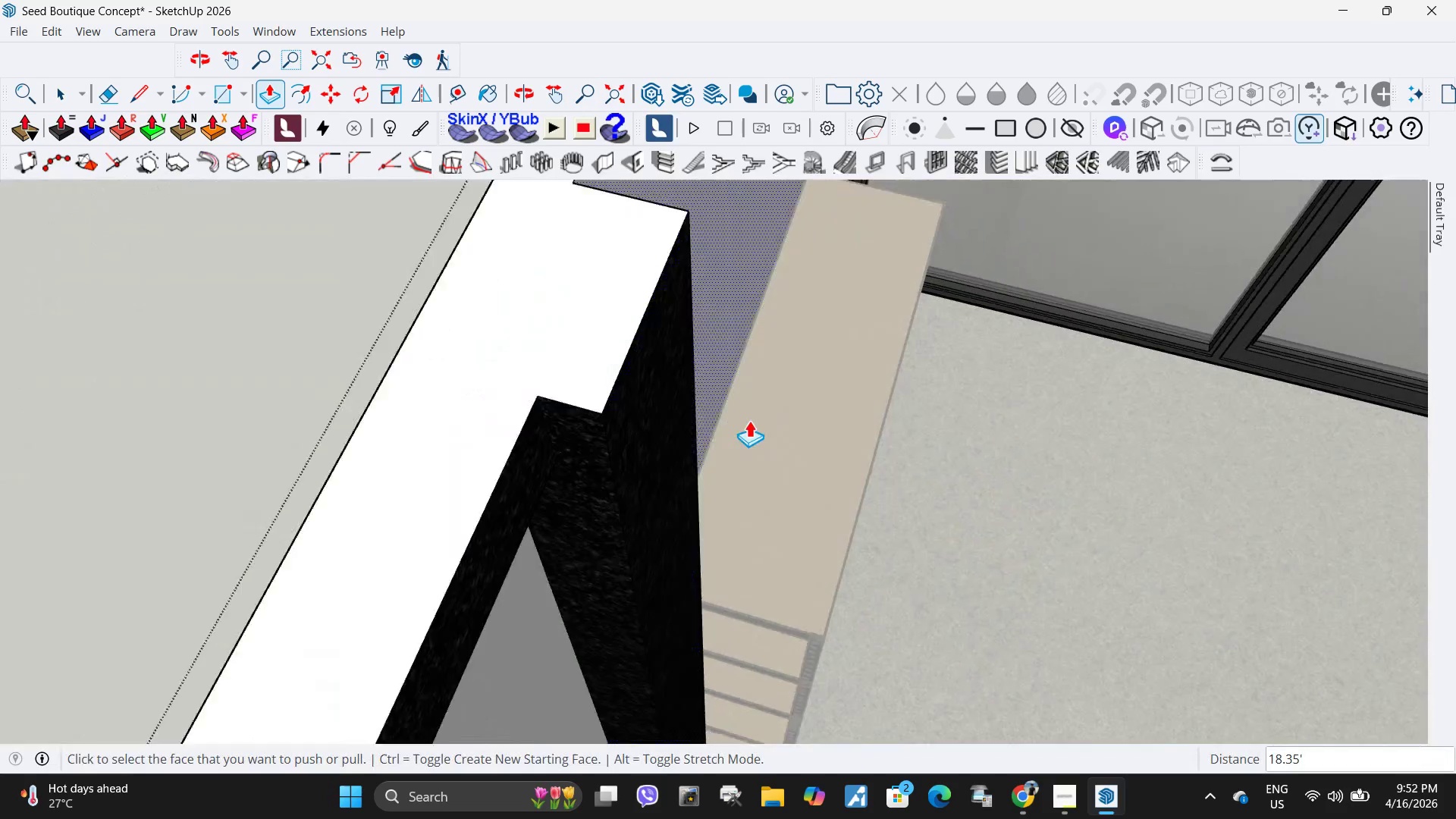 
scroll: coordinate [1107, 567], scroll_direction: down, amount: 23.0
 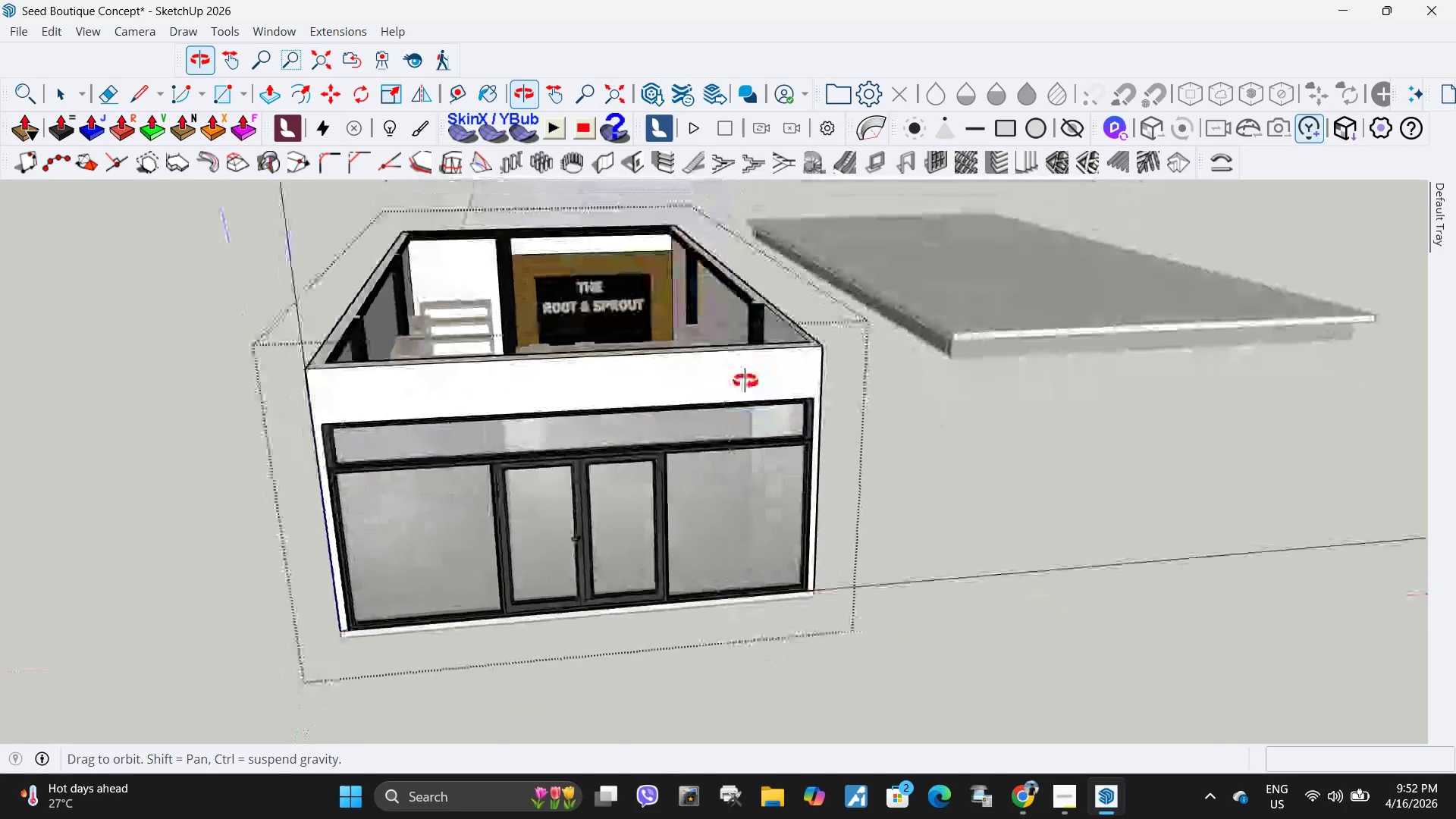 
key(Space)
 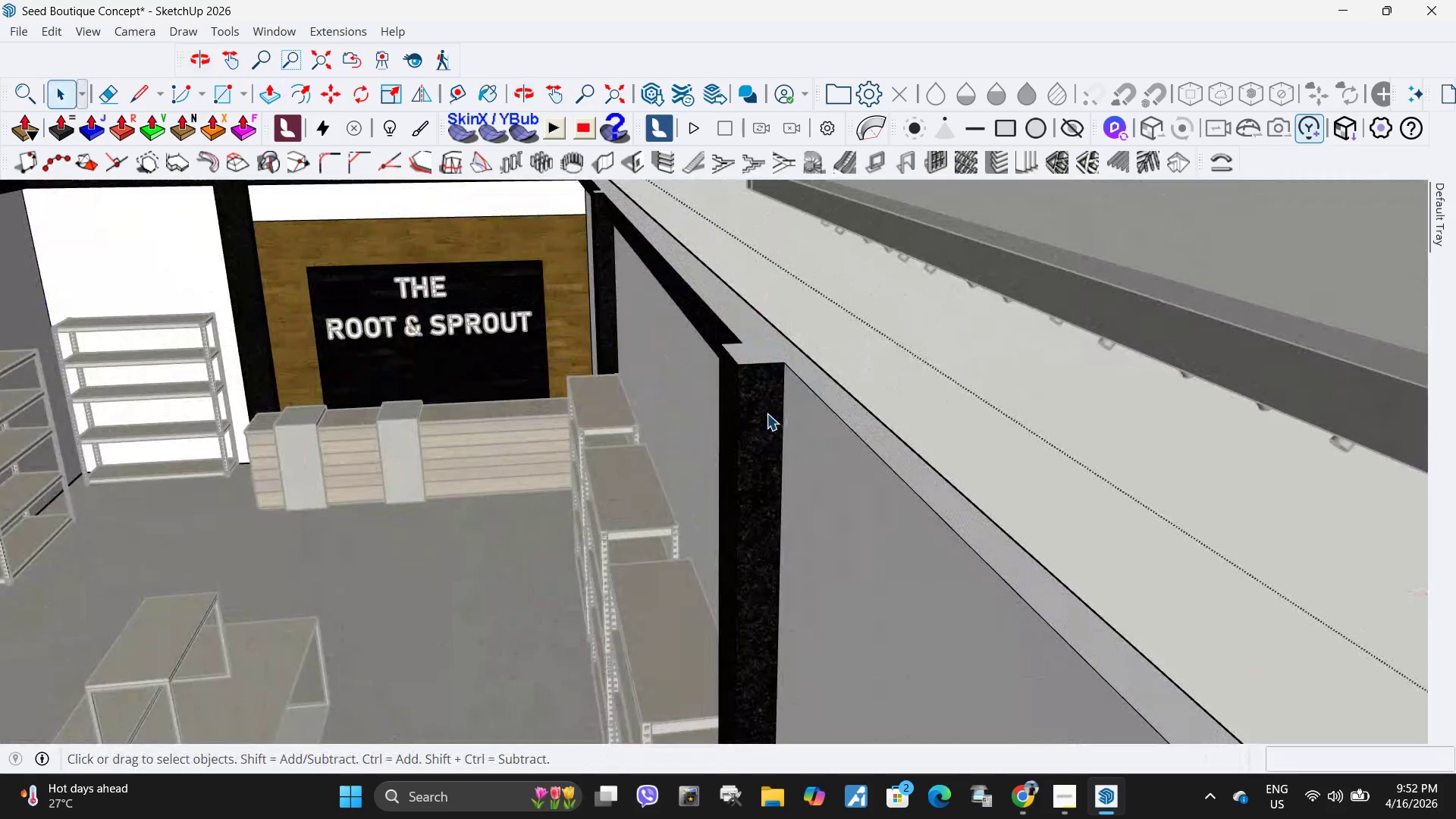 
scroll: coordinate [752, 317], scroll_direction: up, amount: 12.0
 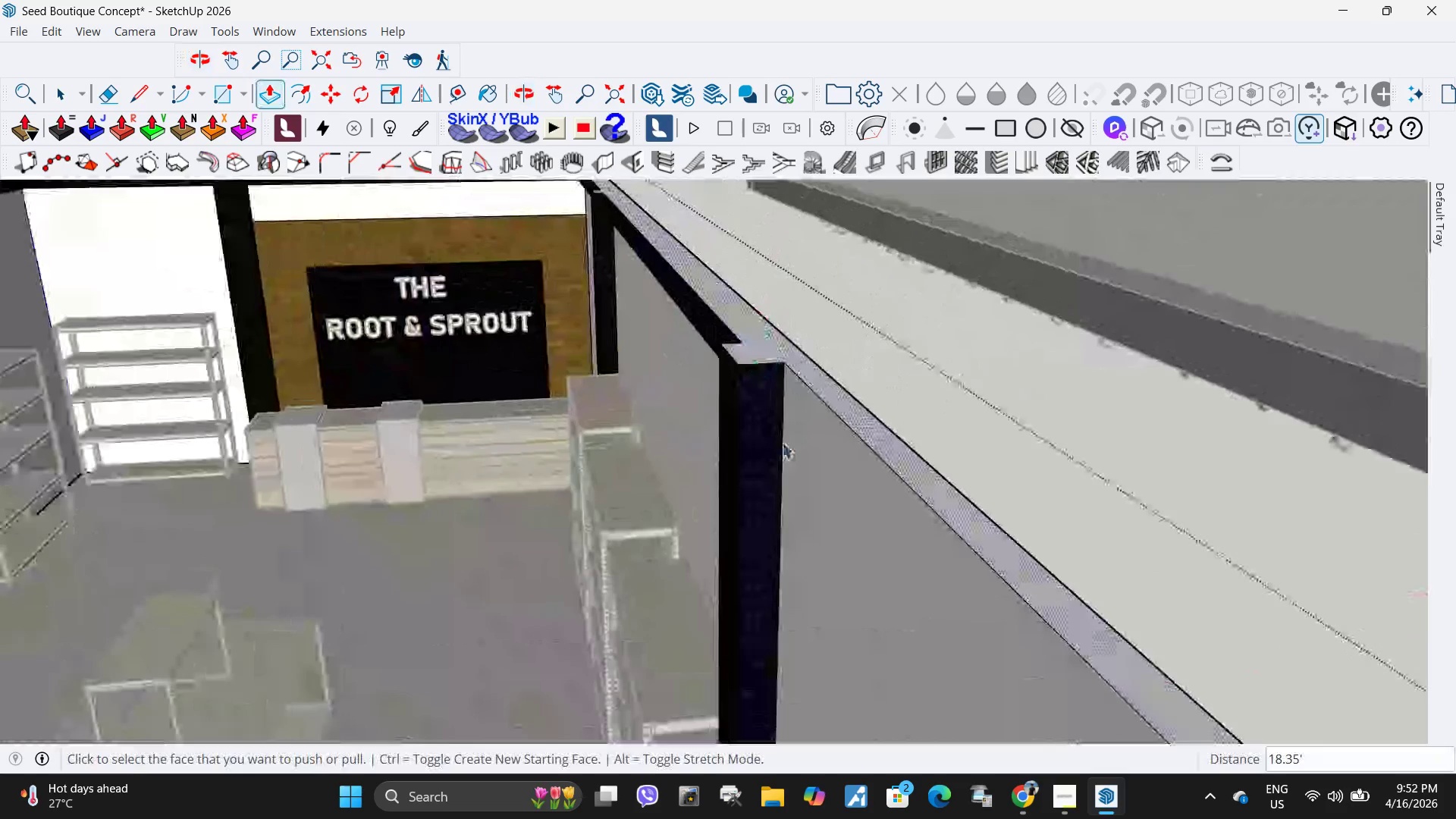 
key(L)
 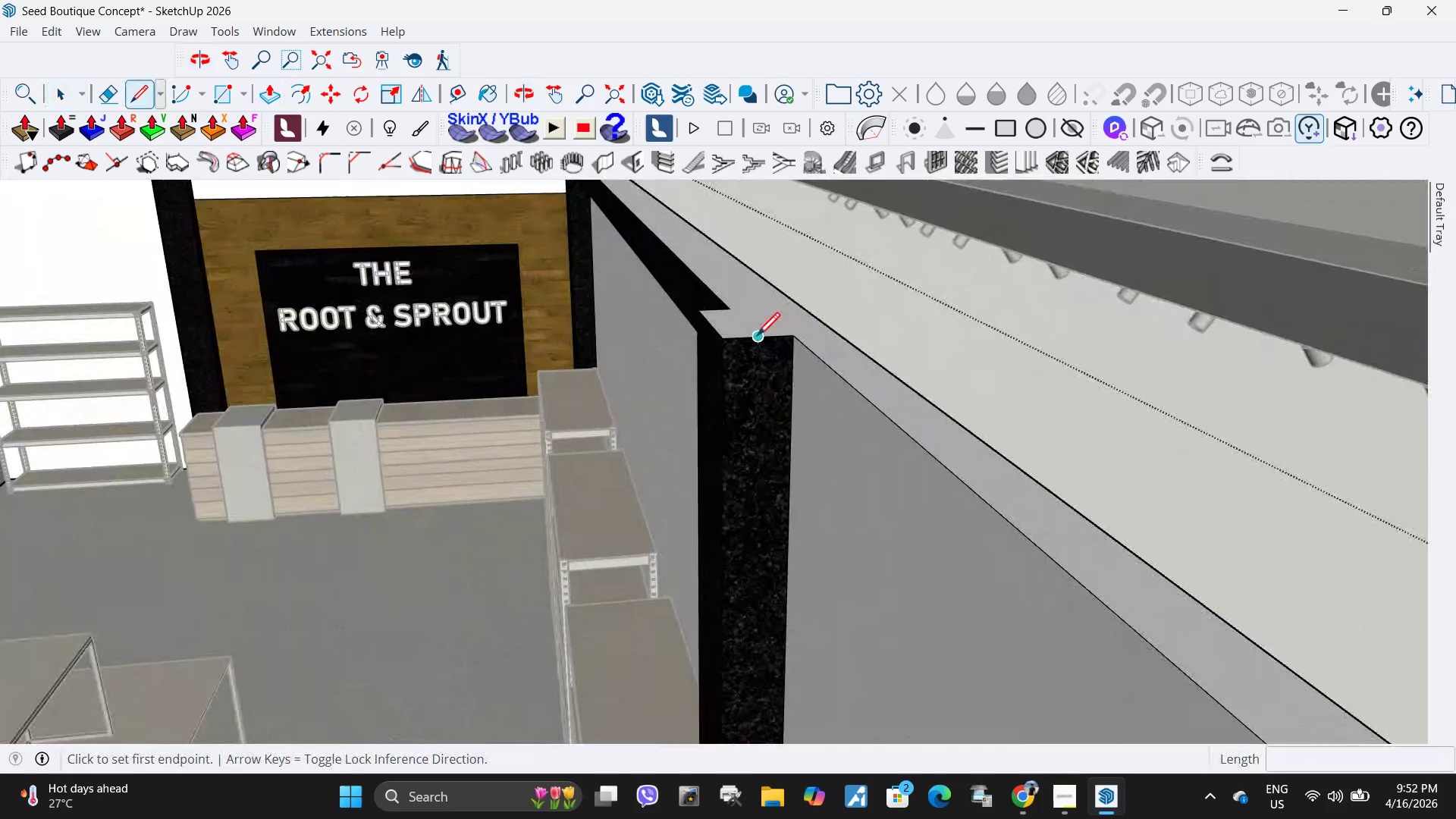 
scroll: coordinate [767, 413], scroll_direction: up, amount: 4.0
 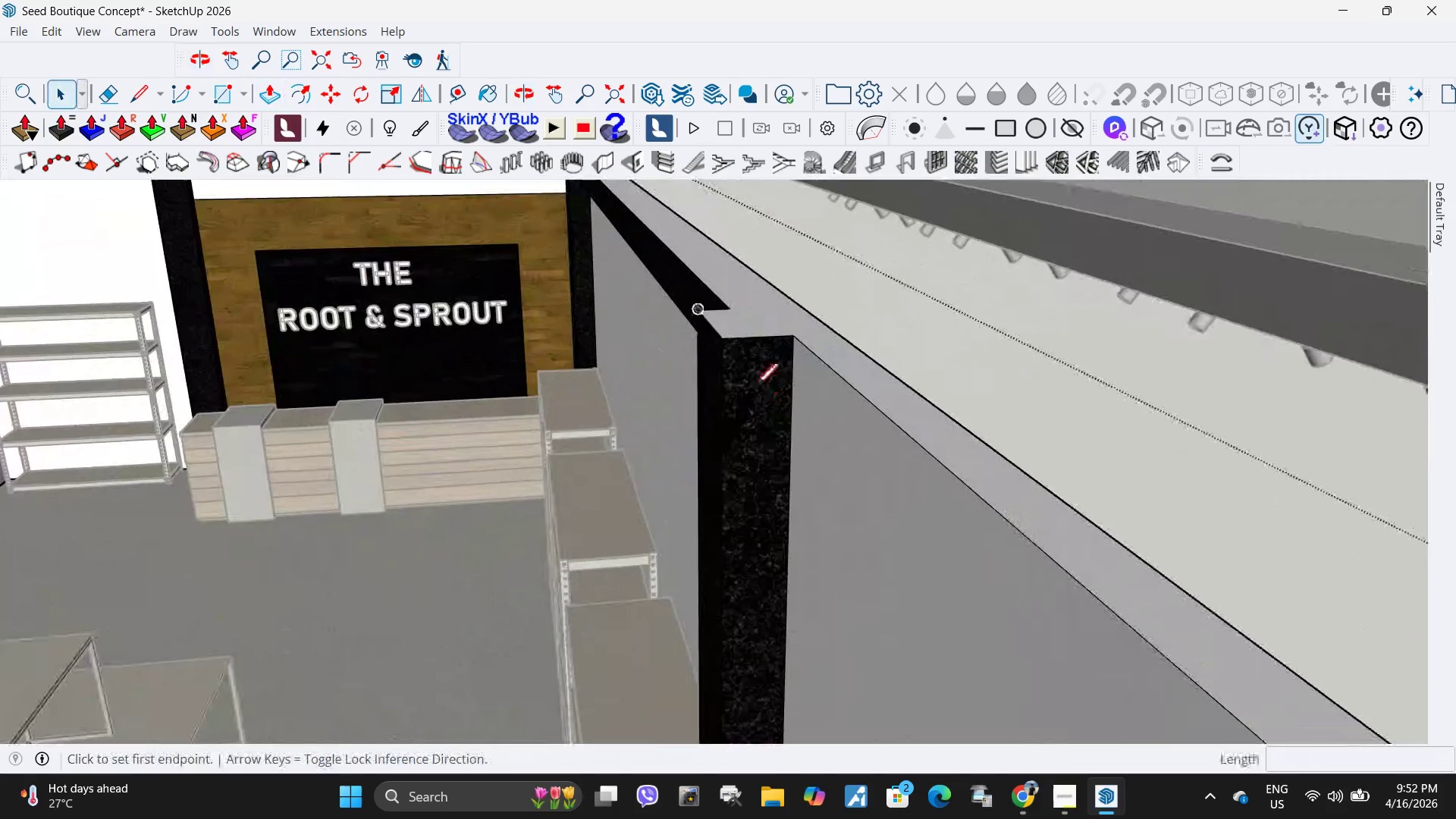 
left_click([757, 338])
 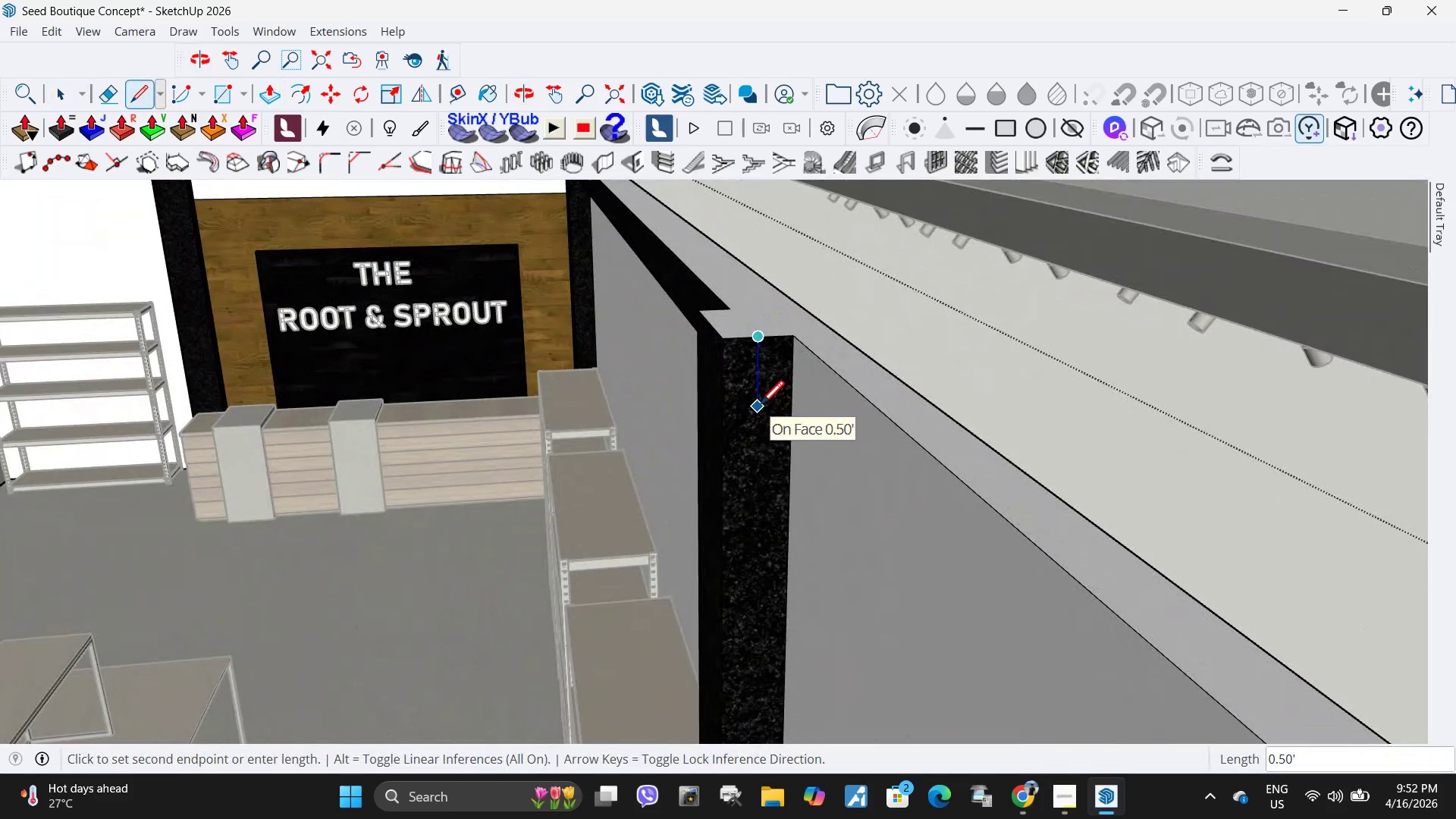 
key(NumpadDecimal)
 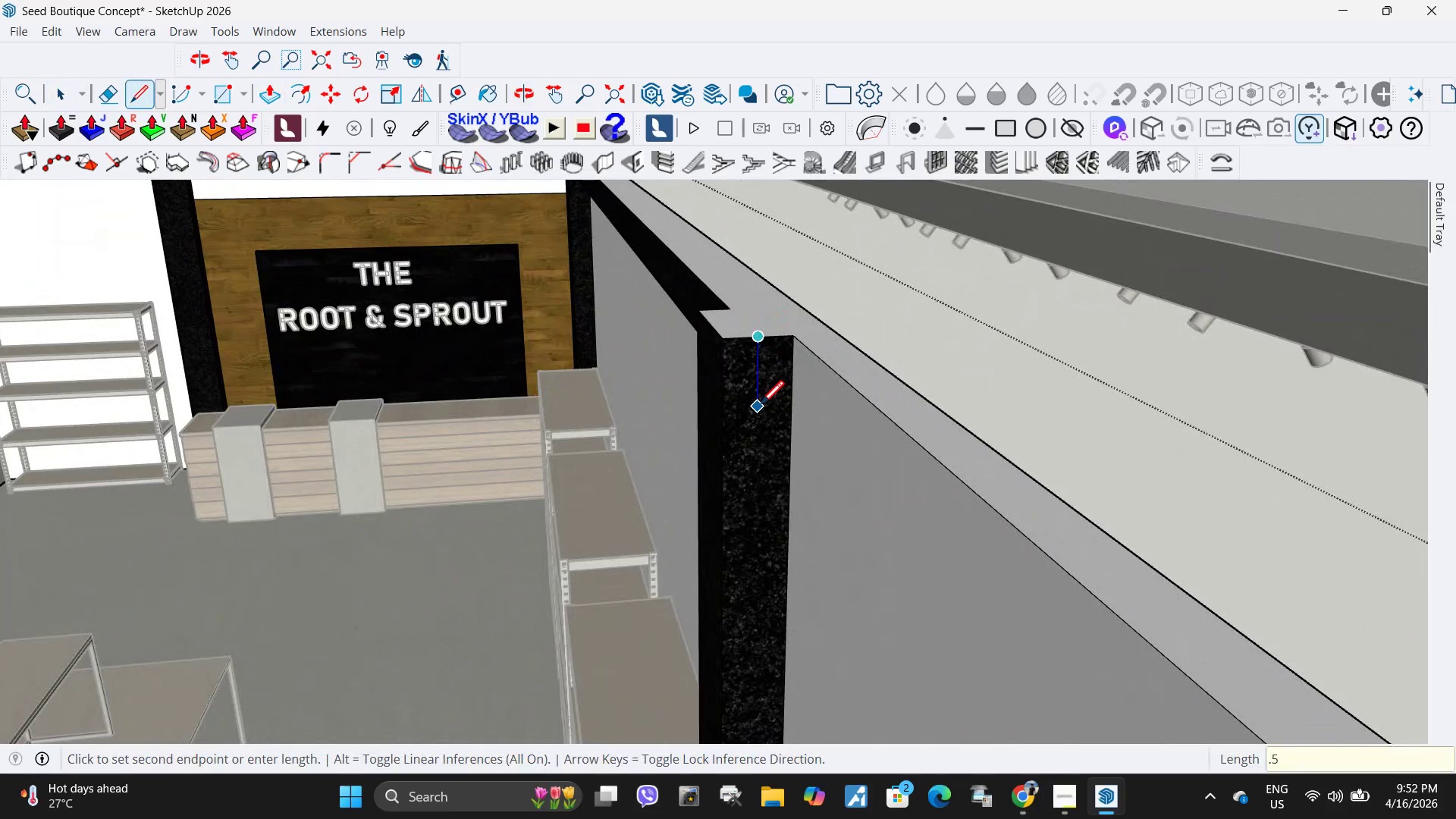 
key(Numpad5)
 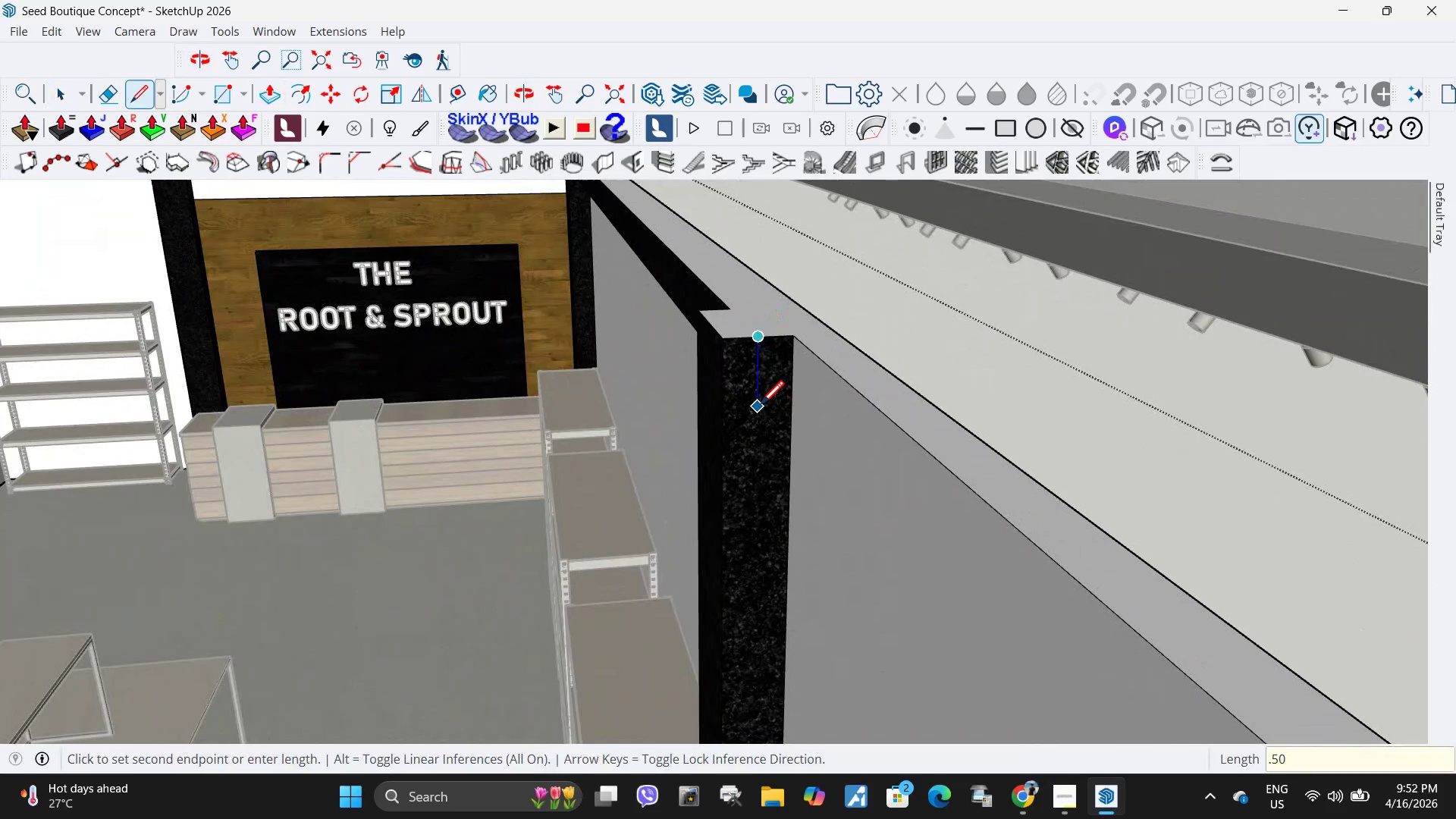 
key(Numpad0)